 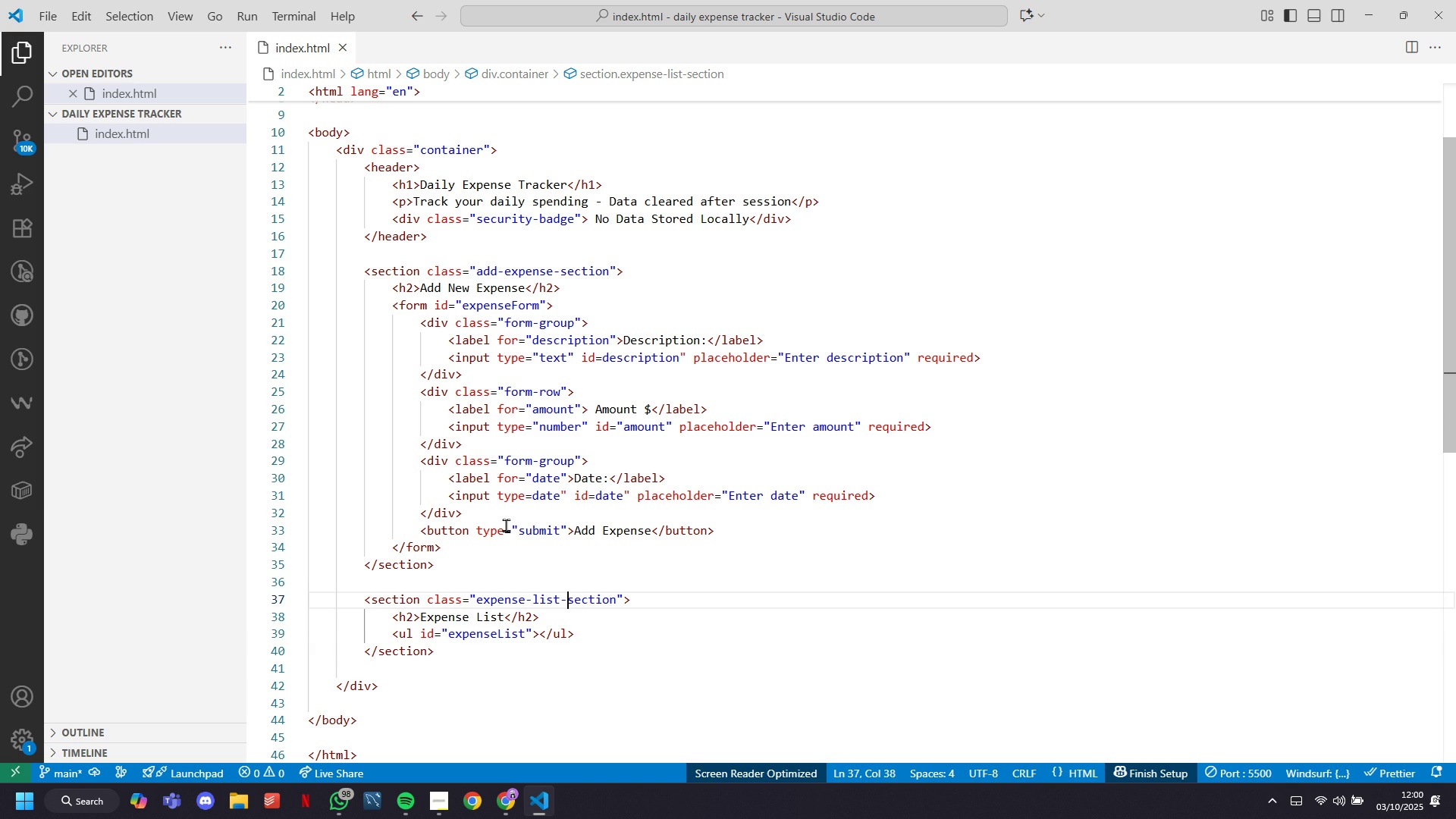 
key(ArrowLeft)
 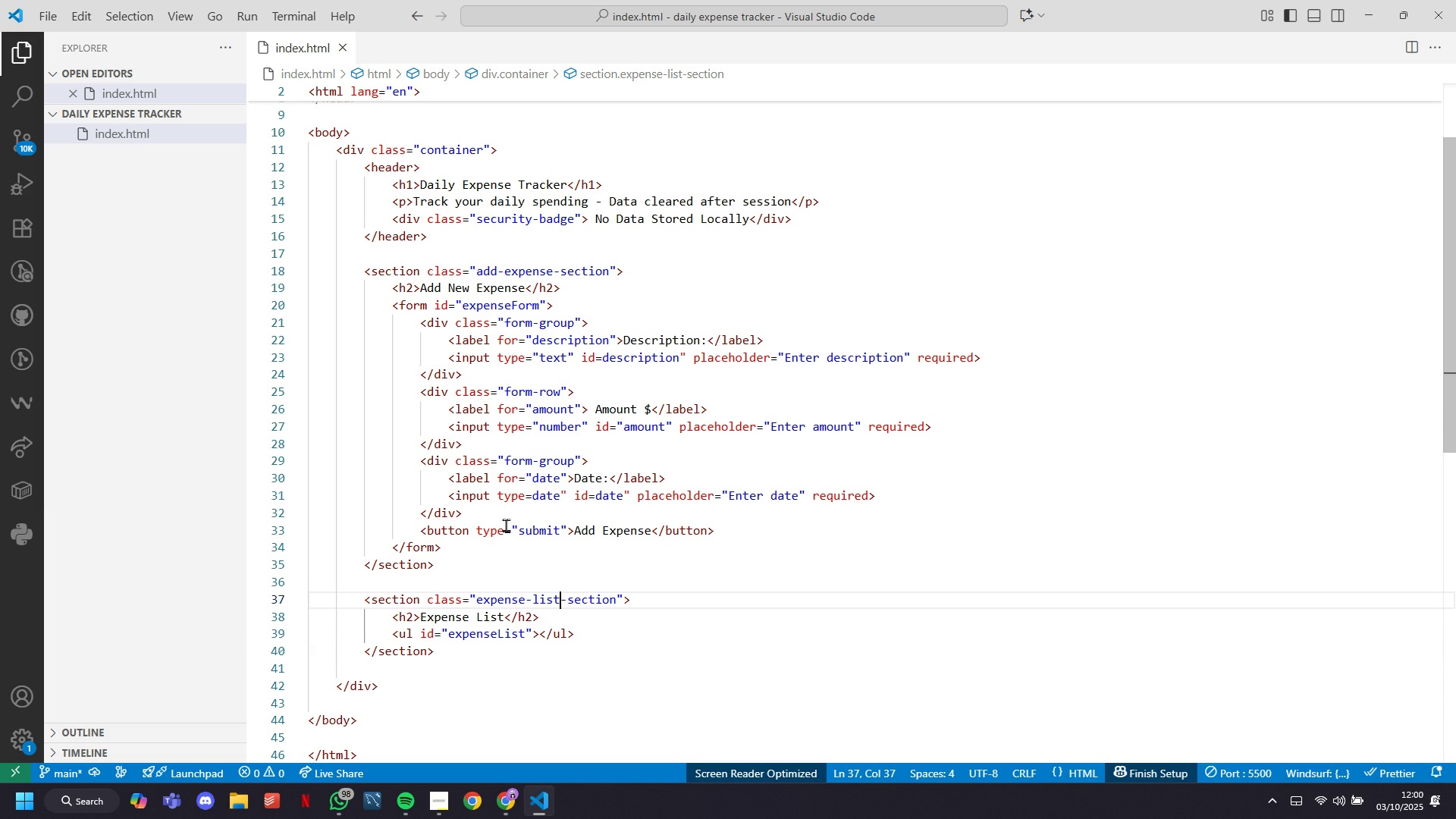 
key(ArrowLeft)
 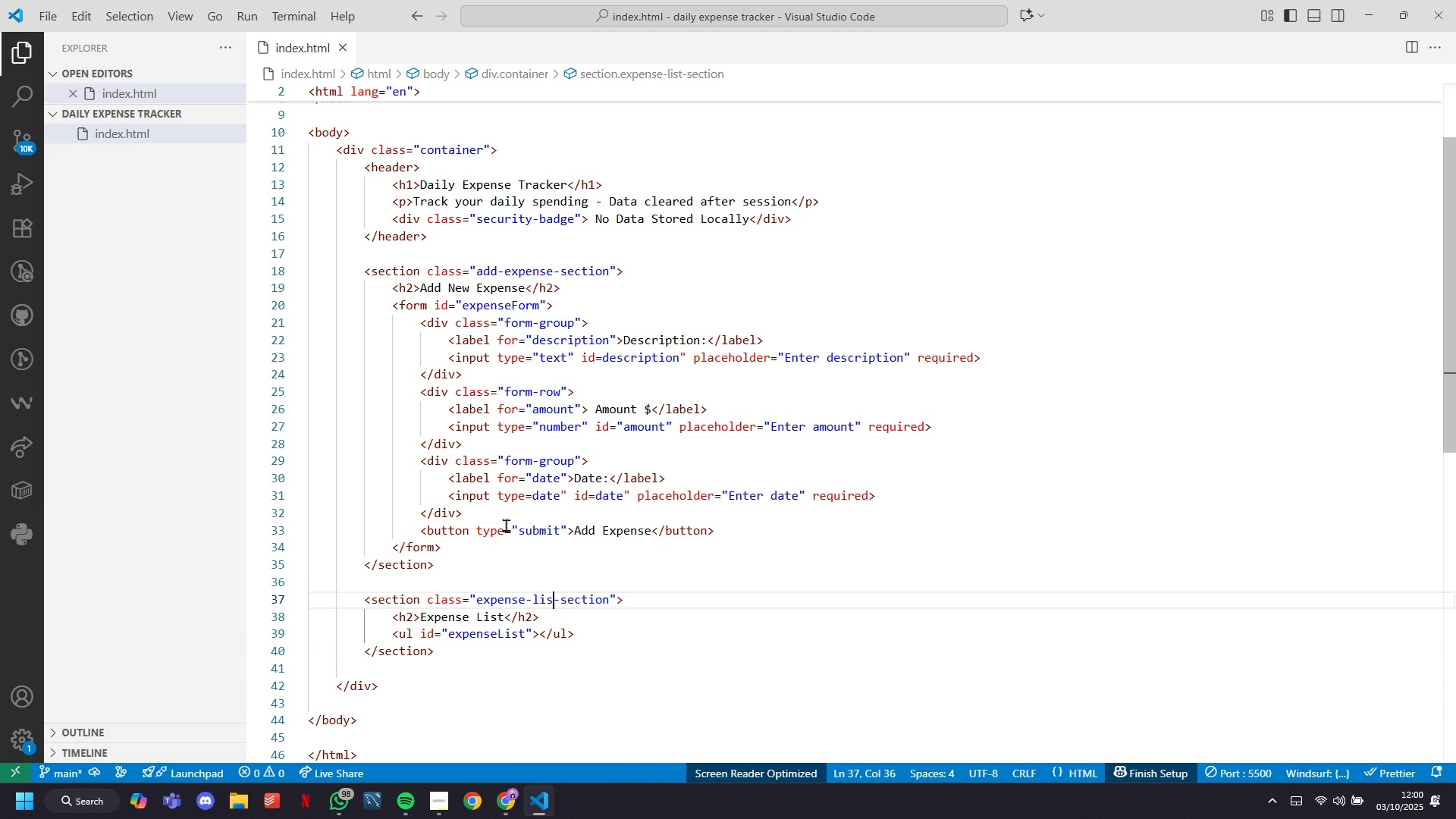 
key(Backspace)
 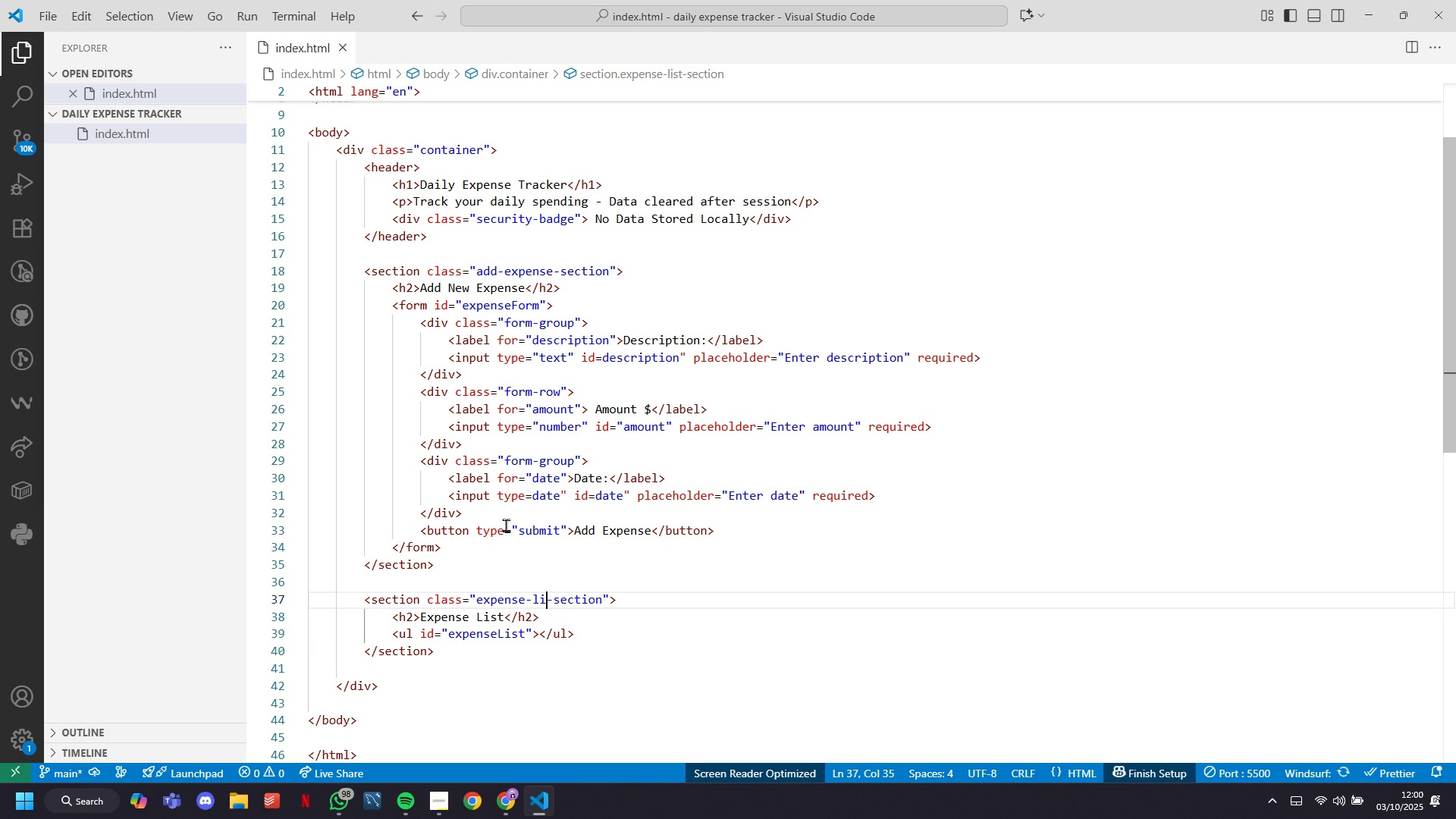 
key(Backspace)
 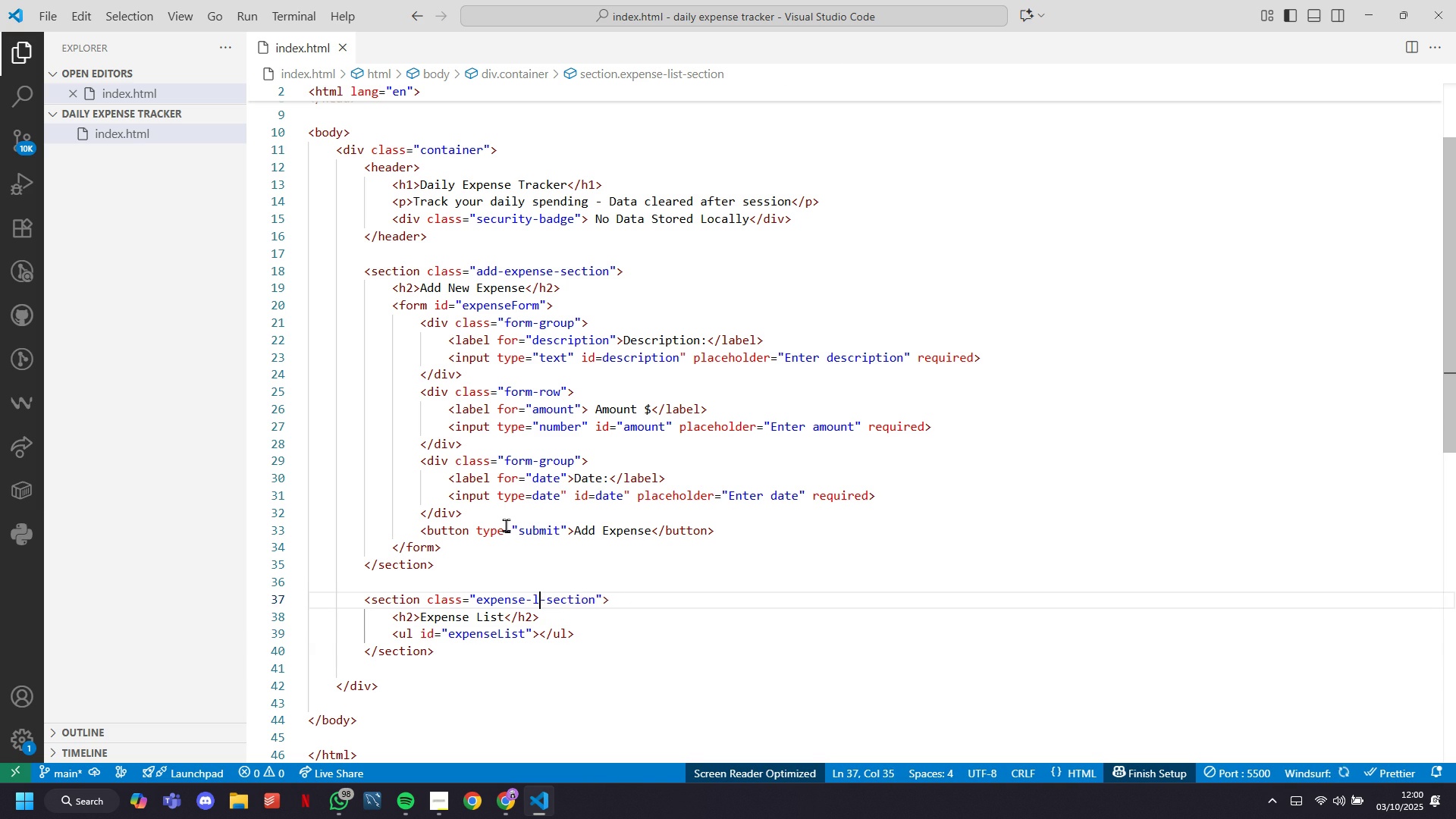 
key(Backspace)
 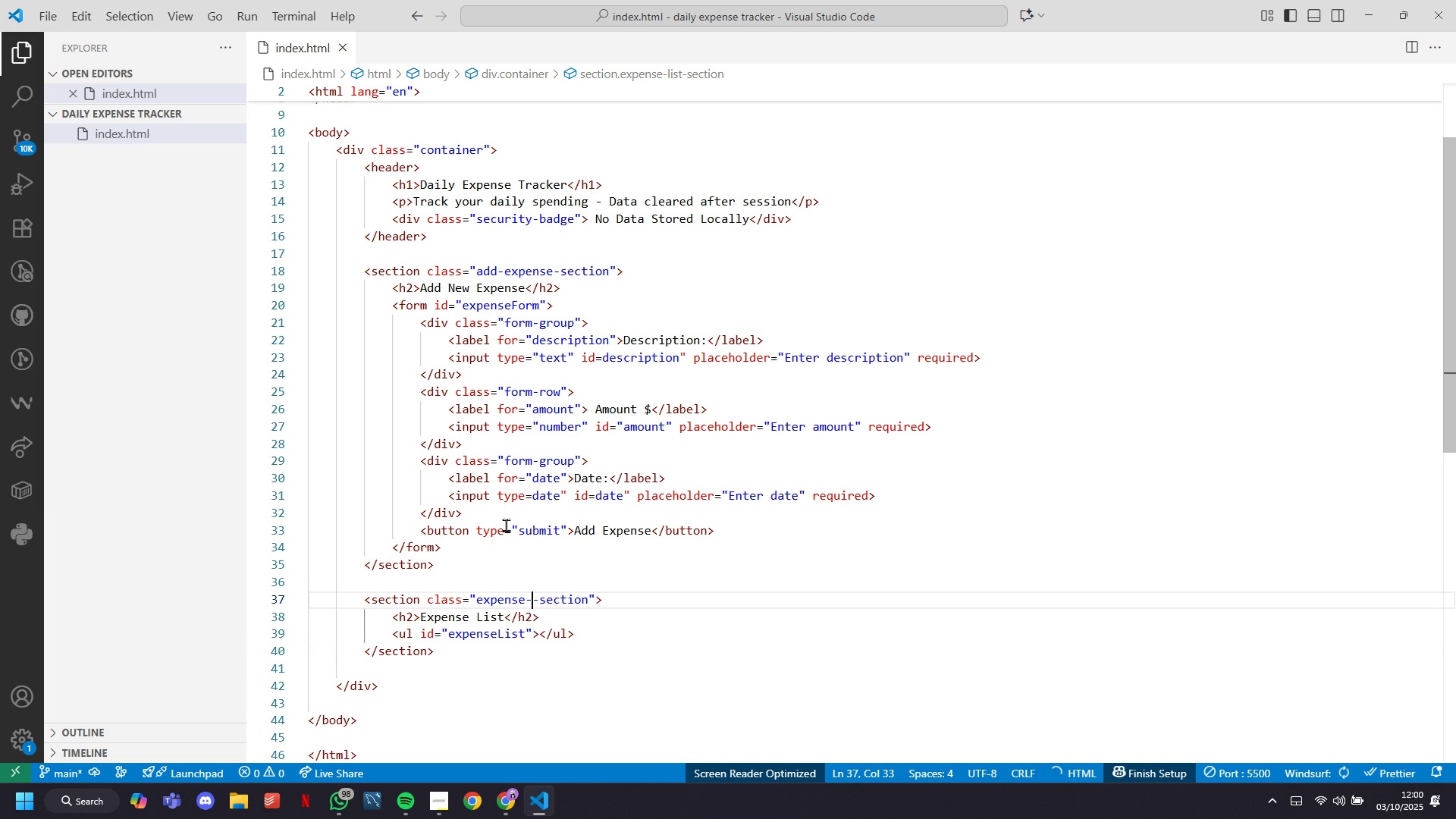 
key(Backspace)
 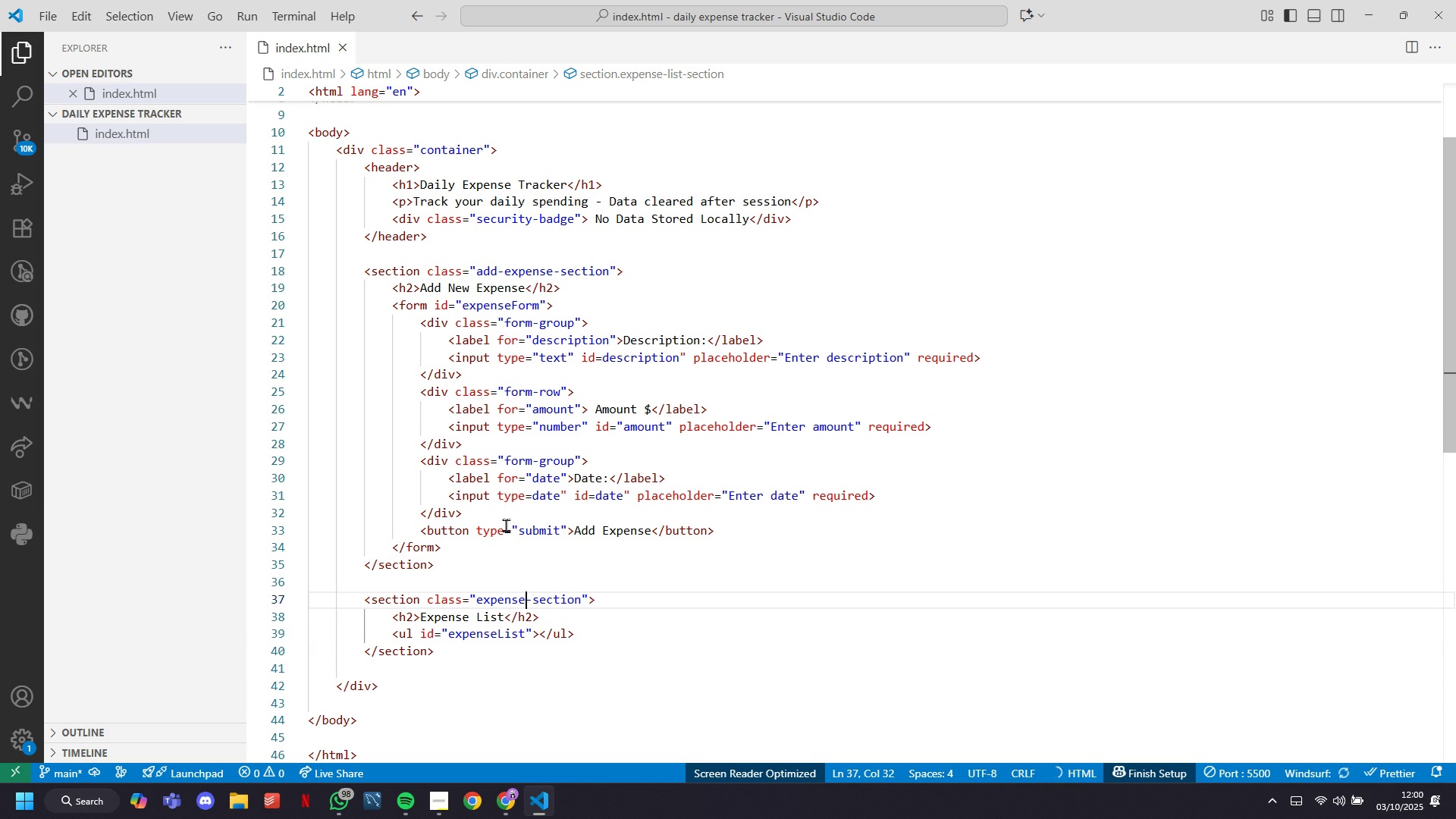 
key(Backspace)